 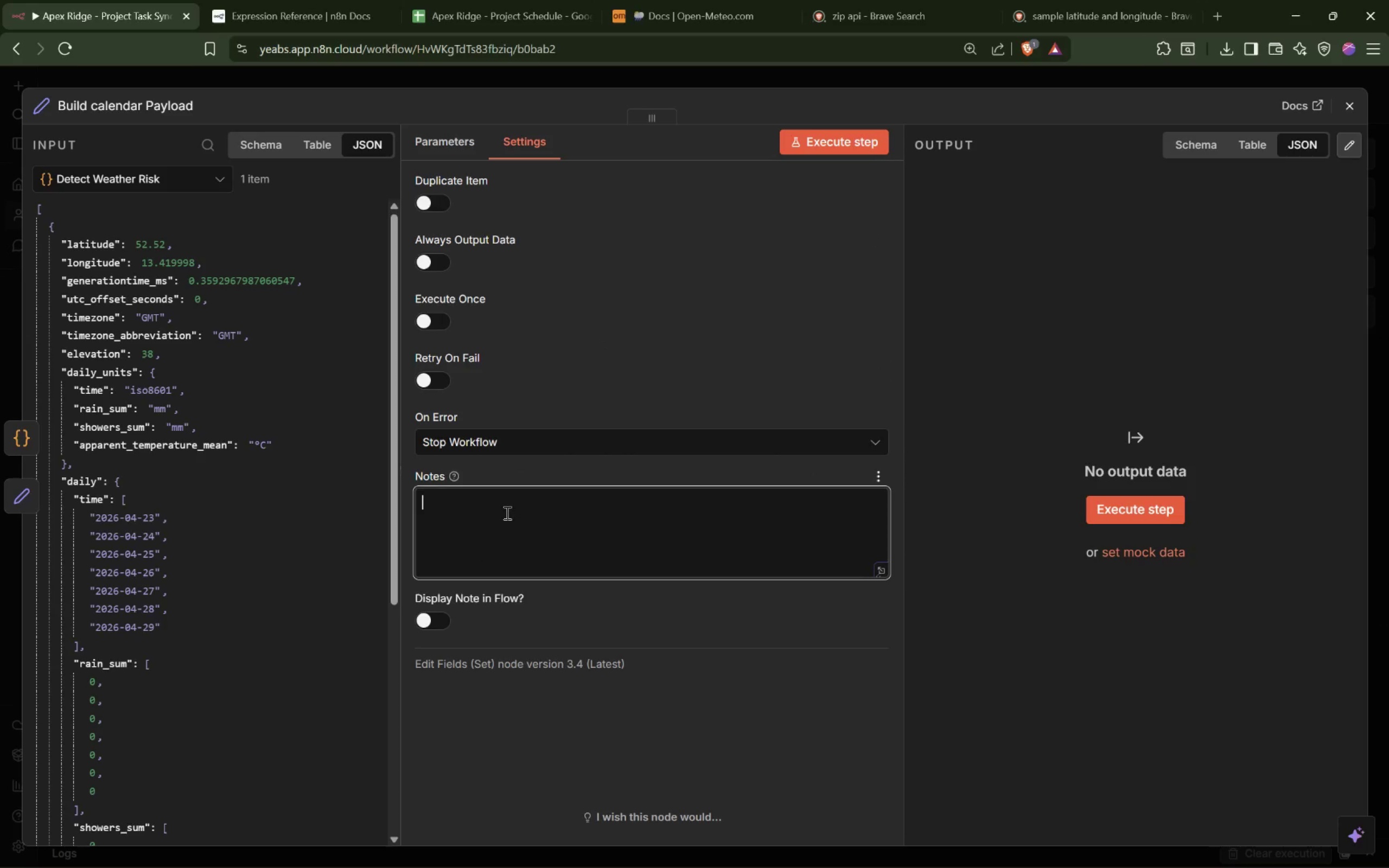 
type(Creates the event title, description, start date, end date, and status fields used by both the create and update nodes.)
 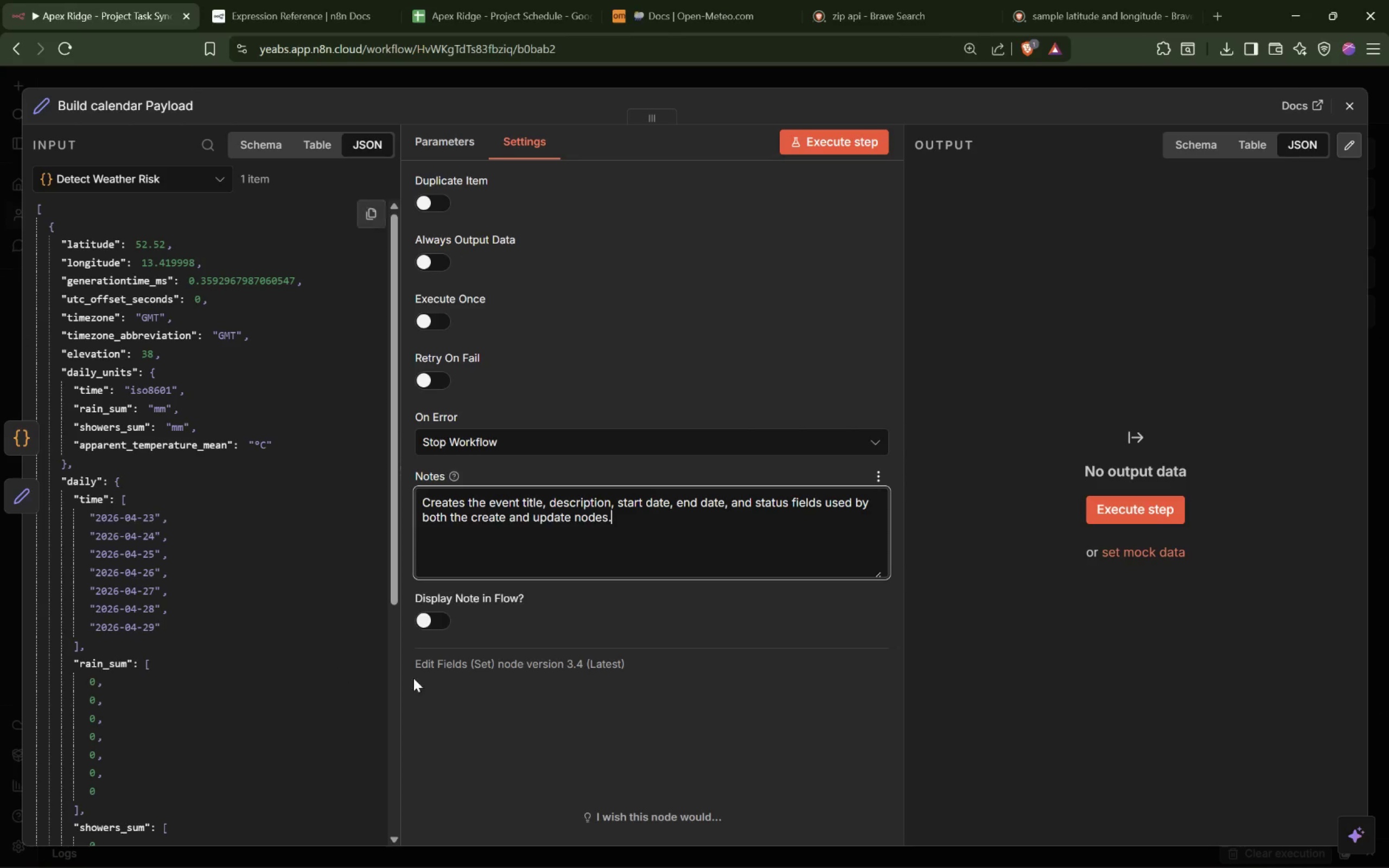 
left_click([432, 623])
 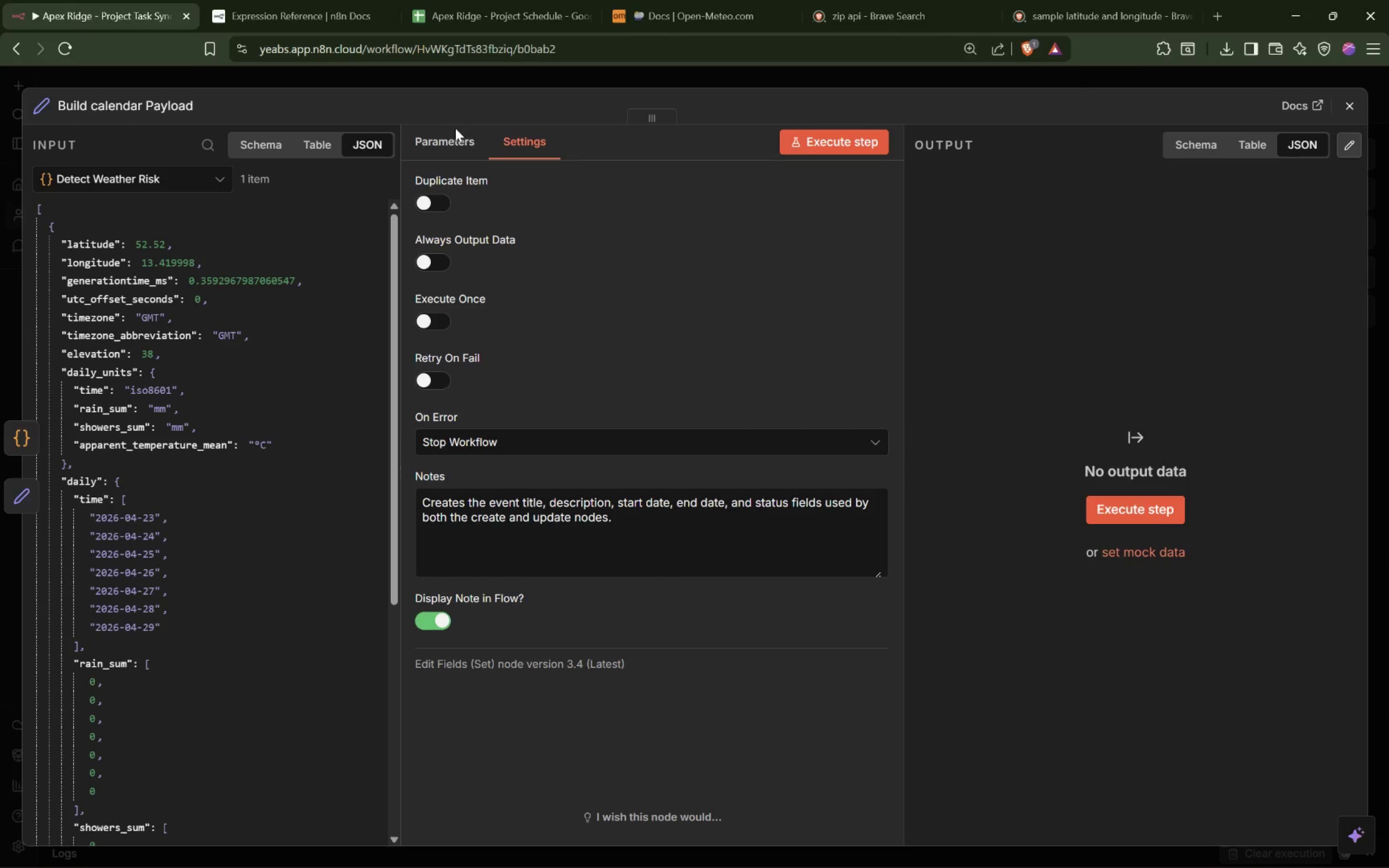 
left_click([446, 141])
 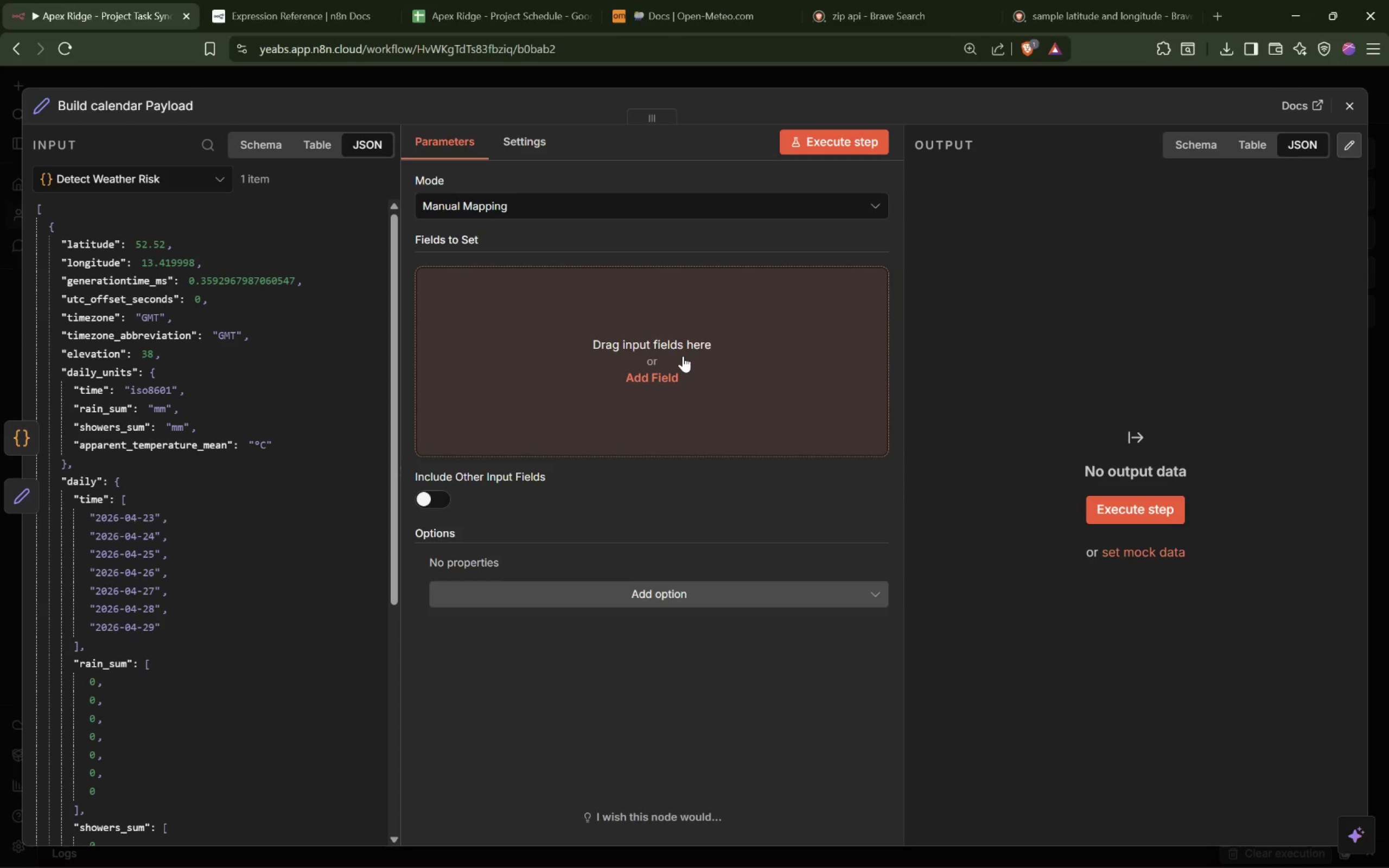 
wait(19.59)
 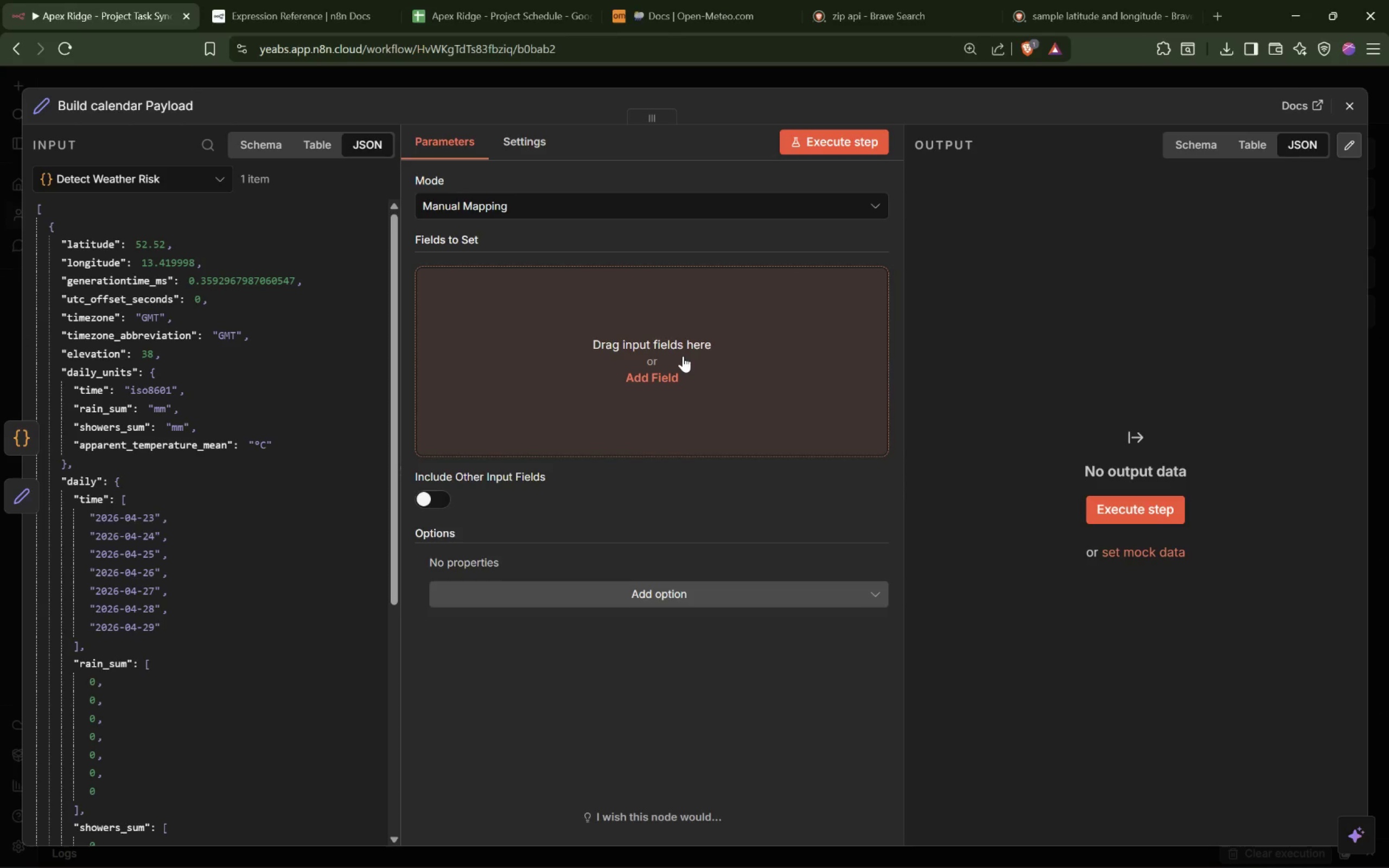 
left_click([629, 197])
 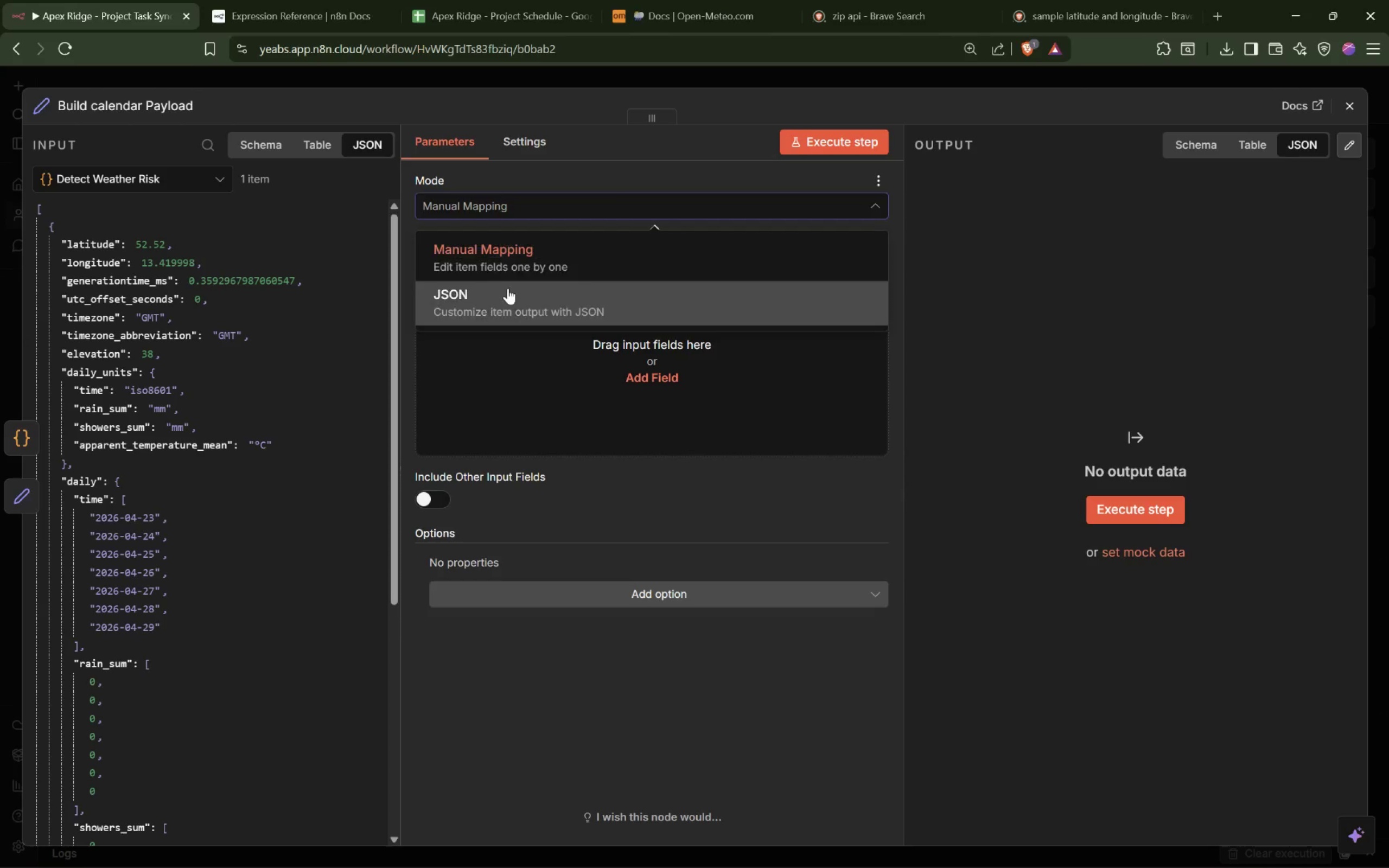 
left_click([503, 297])
 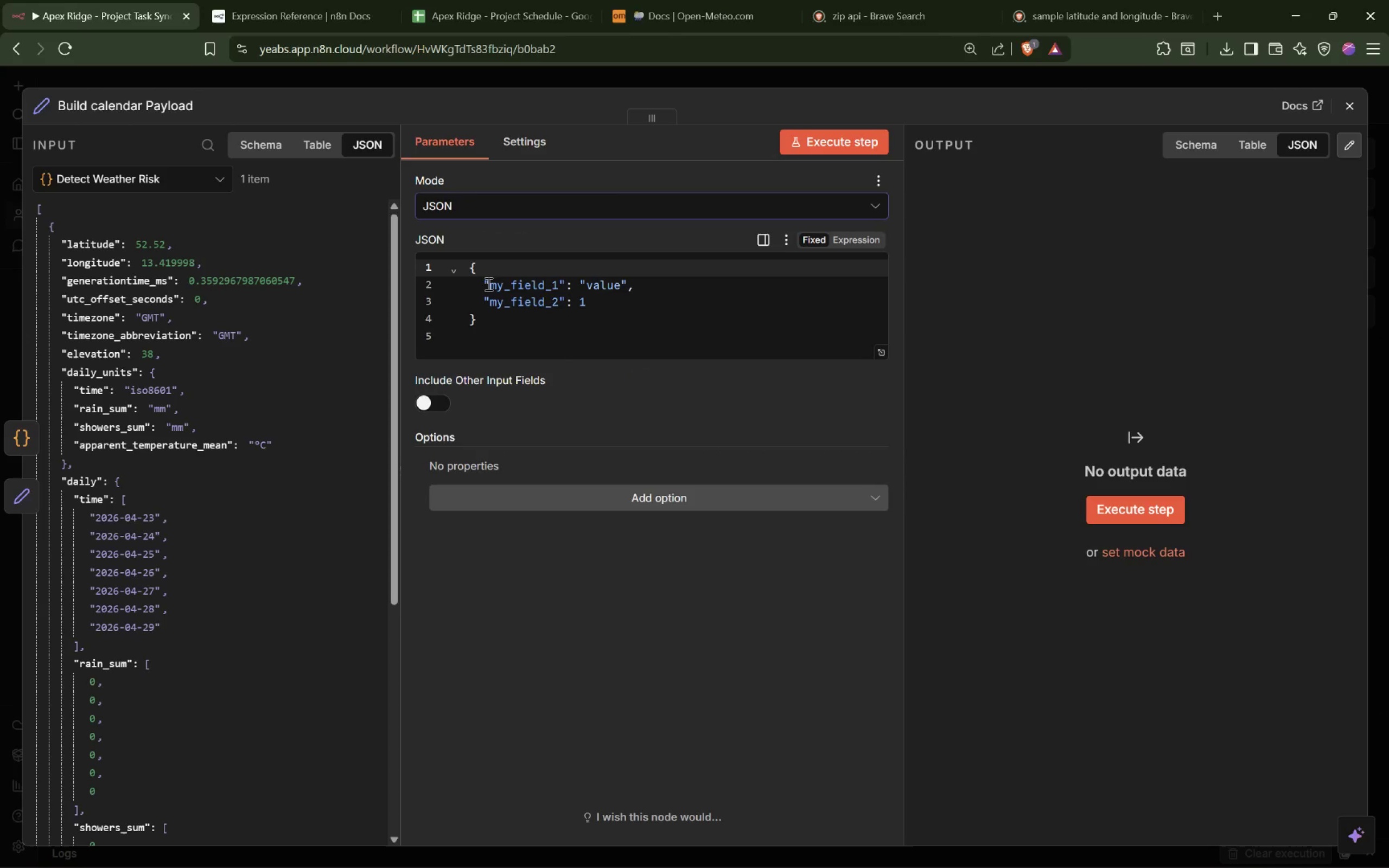 
left_click_drag(start_coordinate=[588, 300], to_coordinate=[664, 286])
 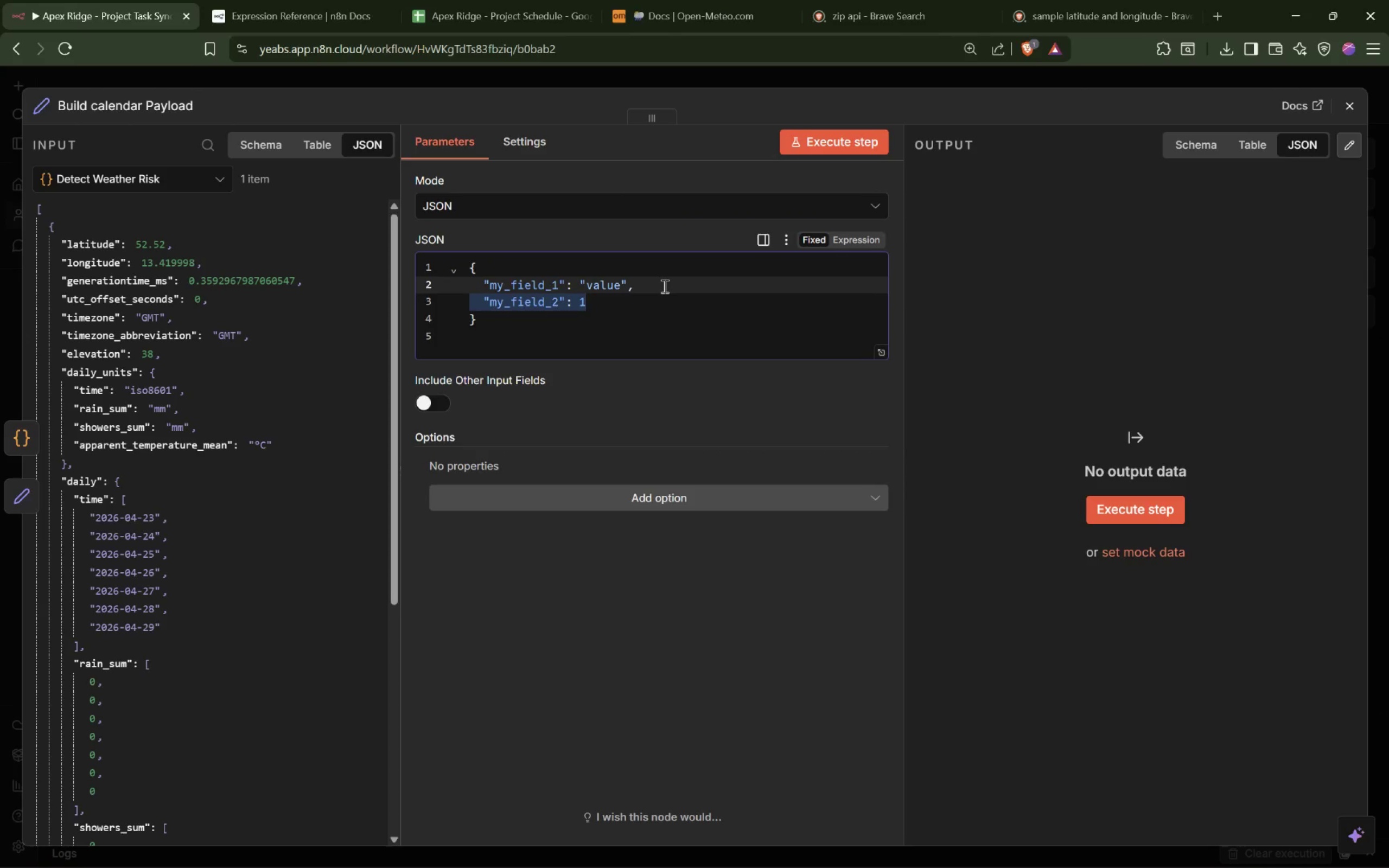 
key(Backspace)
 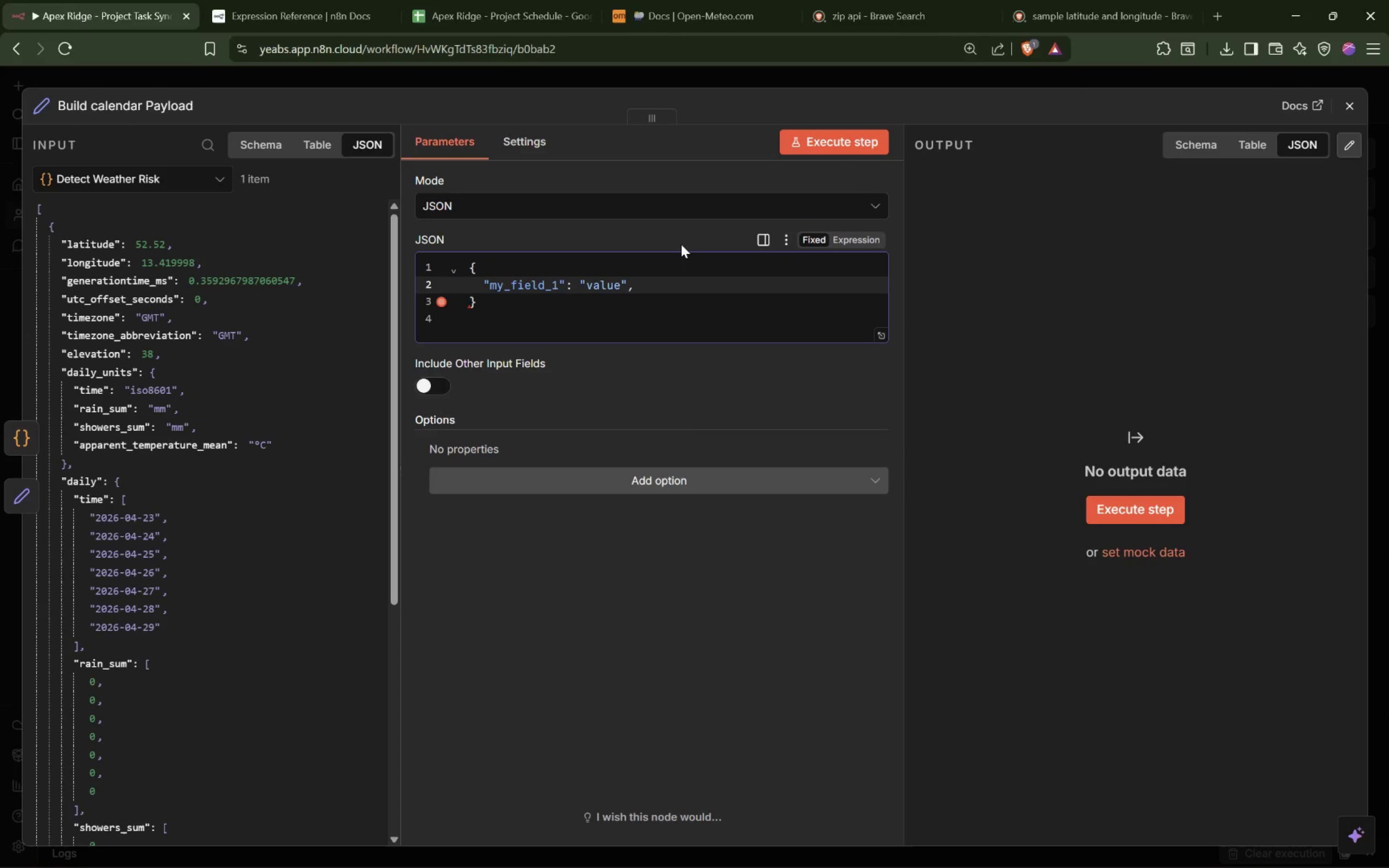 
wait(5.36)
 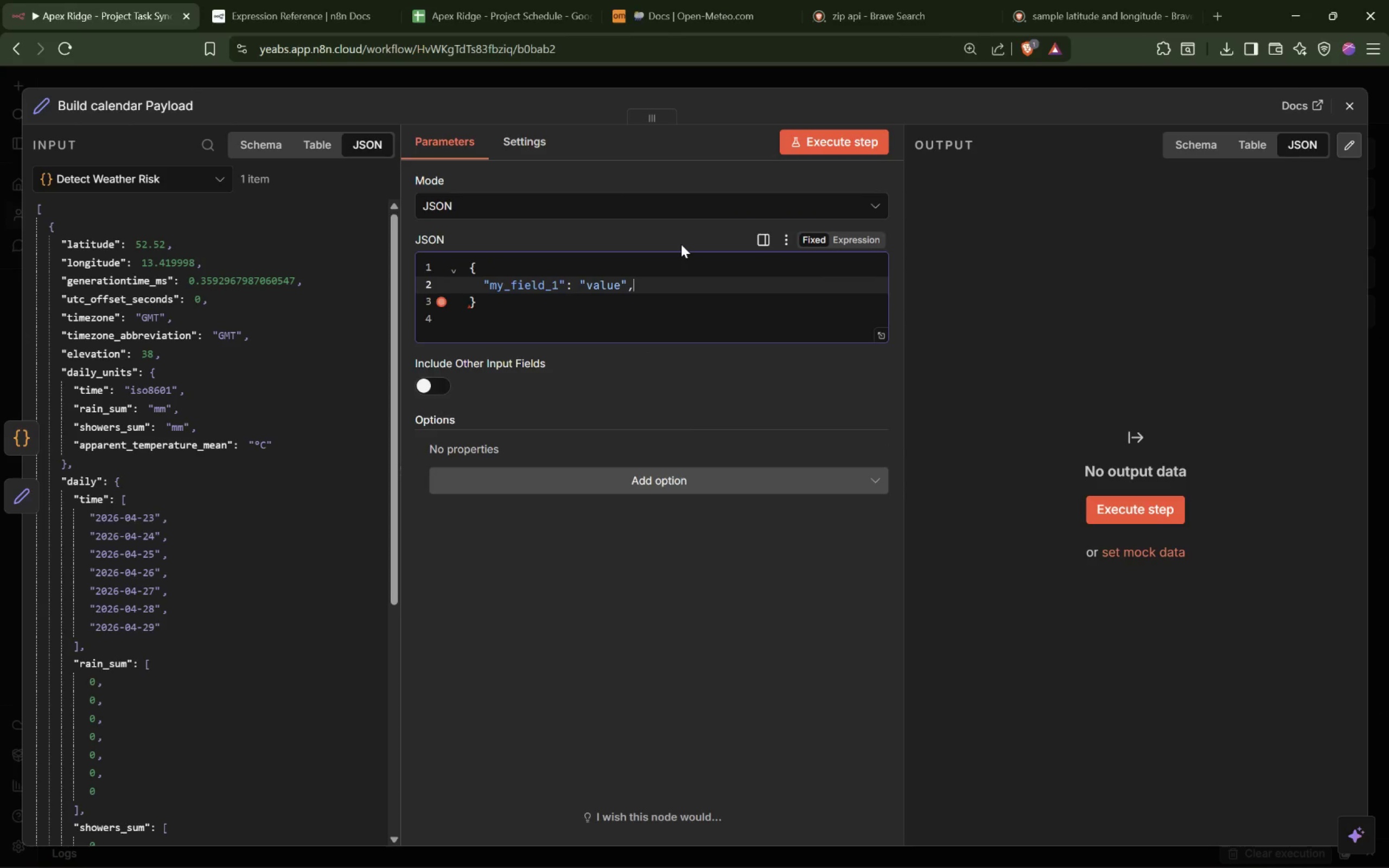 
left_click([514, 291])
 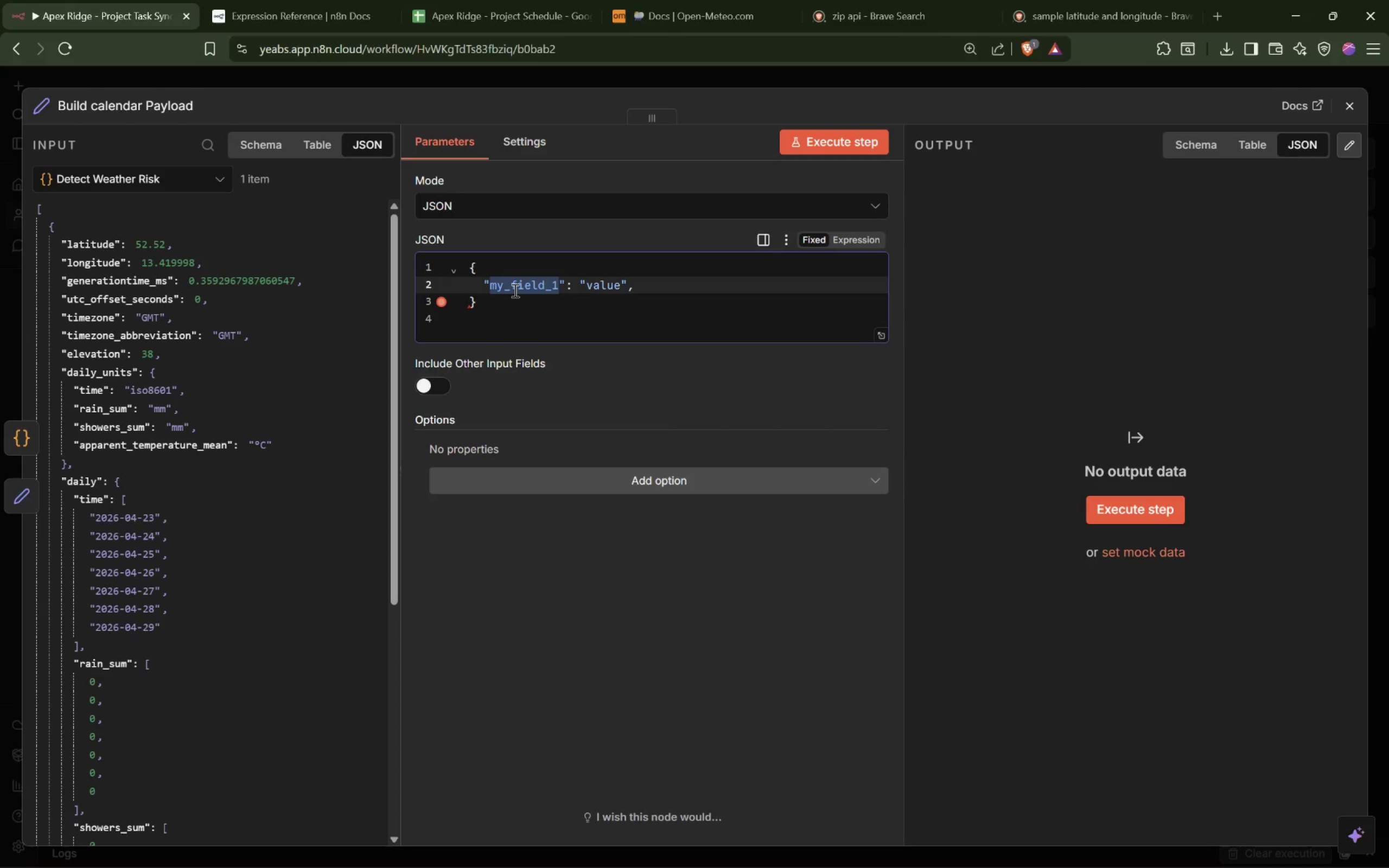 
type(project_id)
 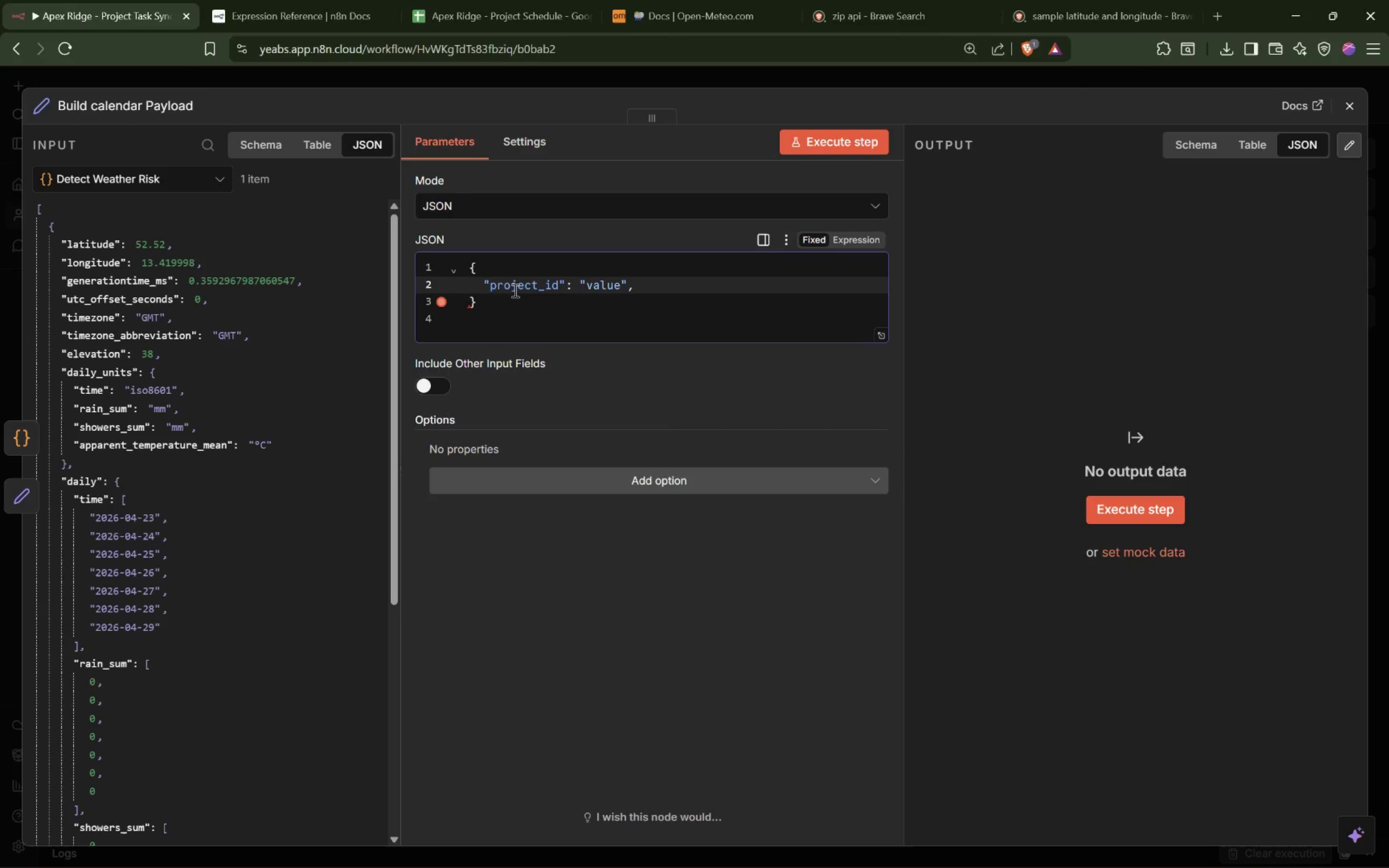 
double_click([611, 286])
 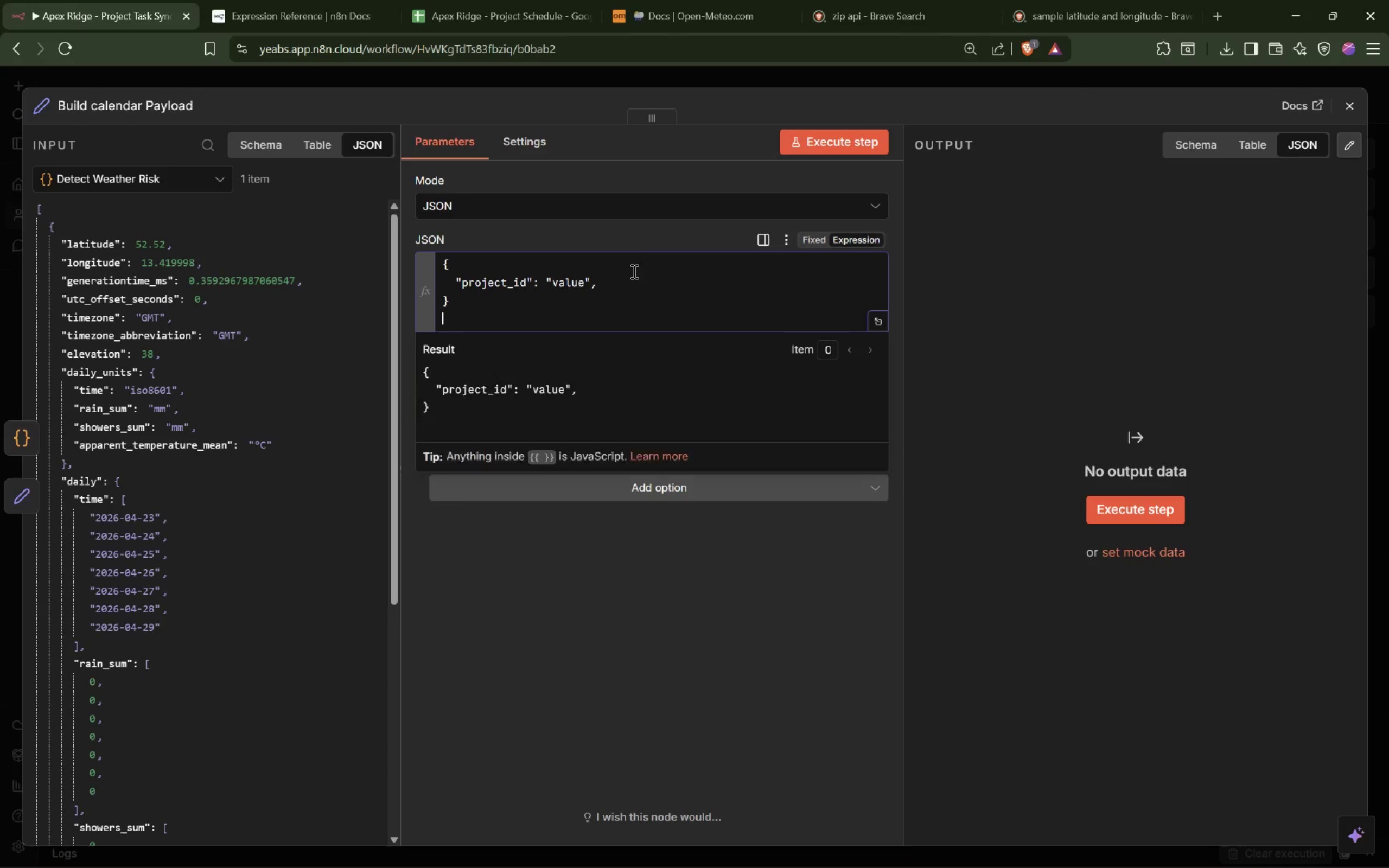 
double_click([562, 283])
 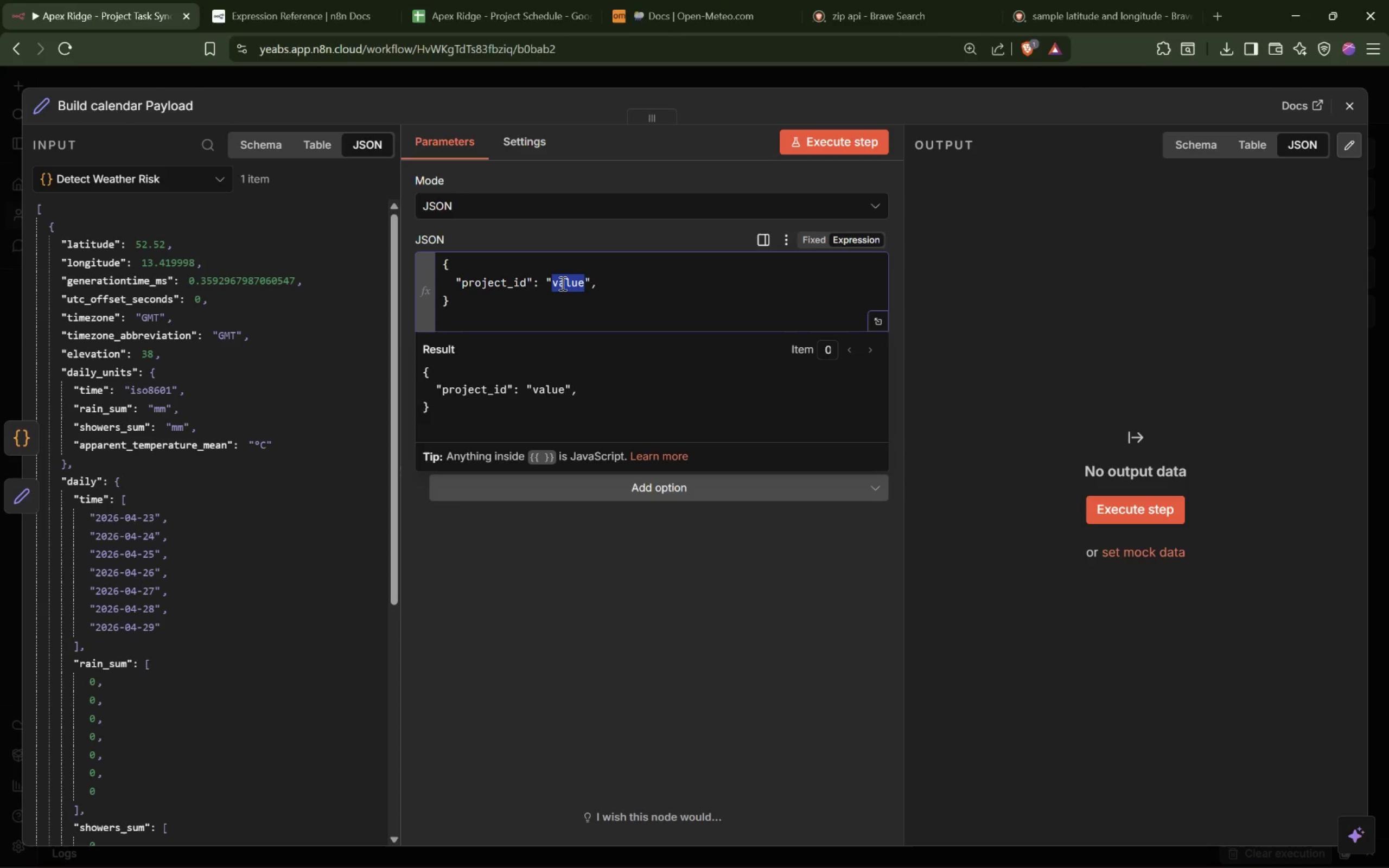 
type({{$json.projec)
 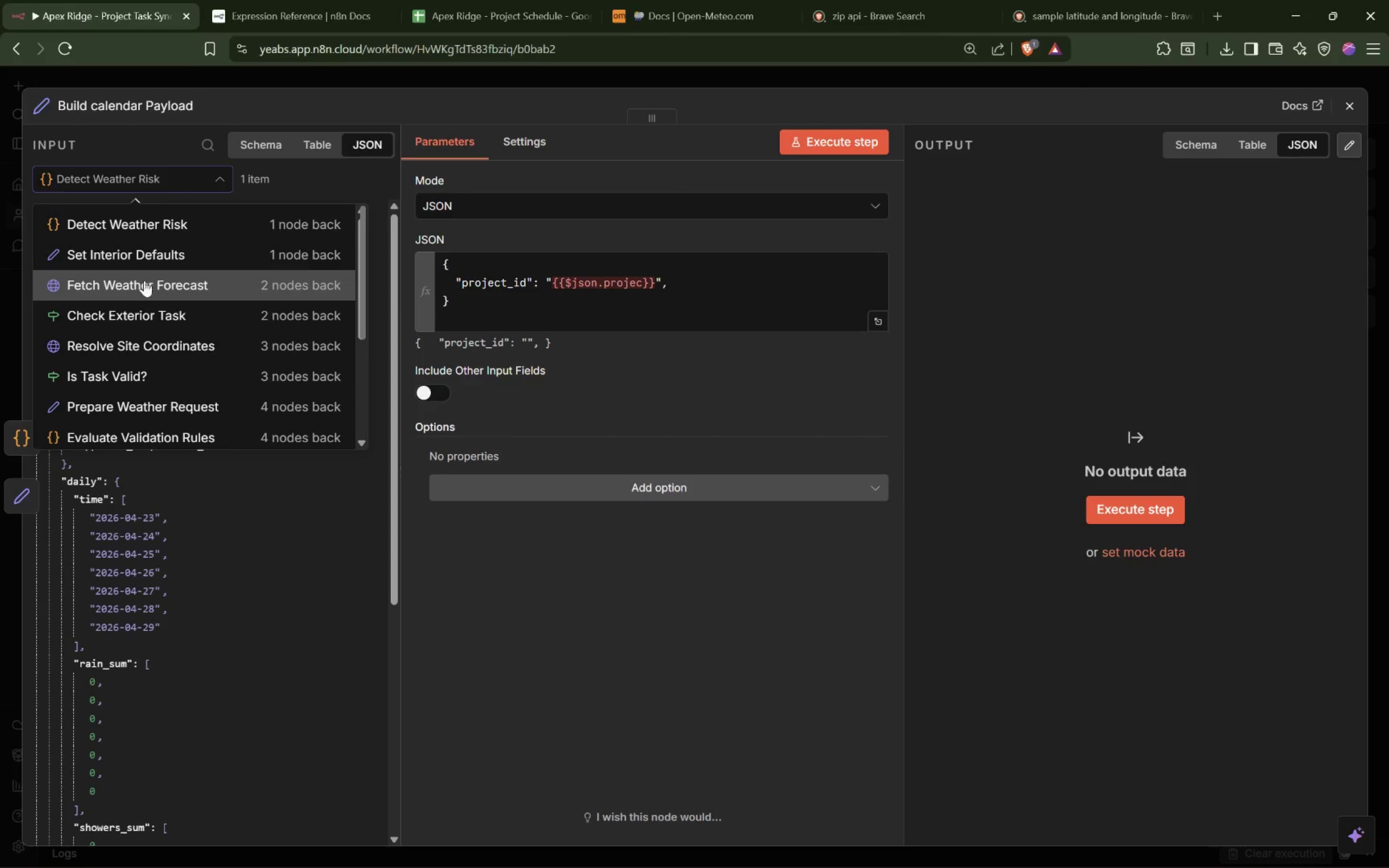 
scroll: coordinate [212, 382], scroll_direction: down, amount: 1.0
 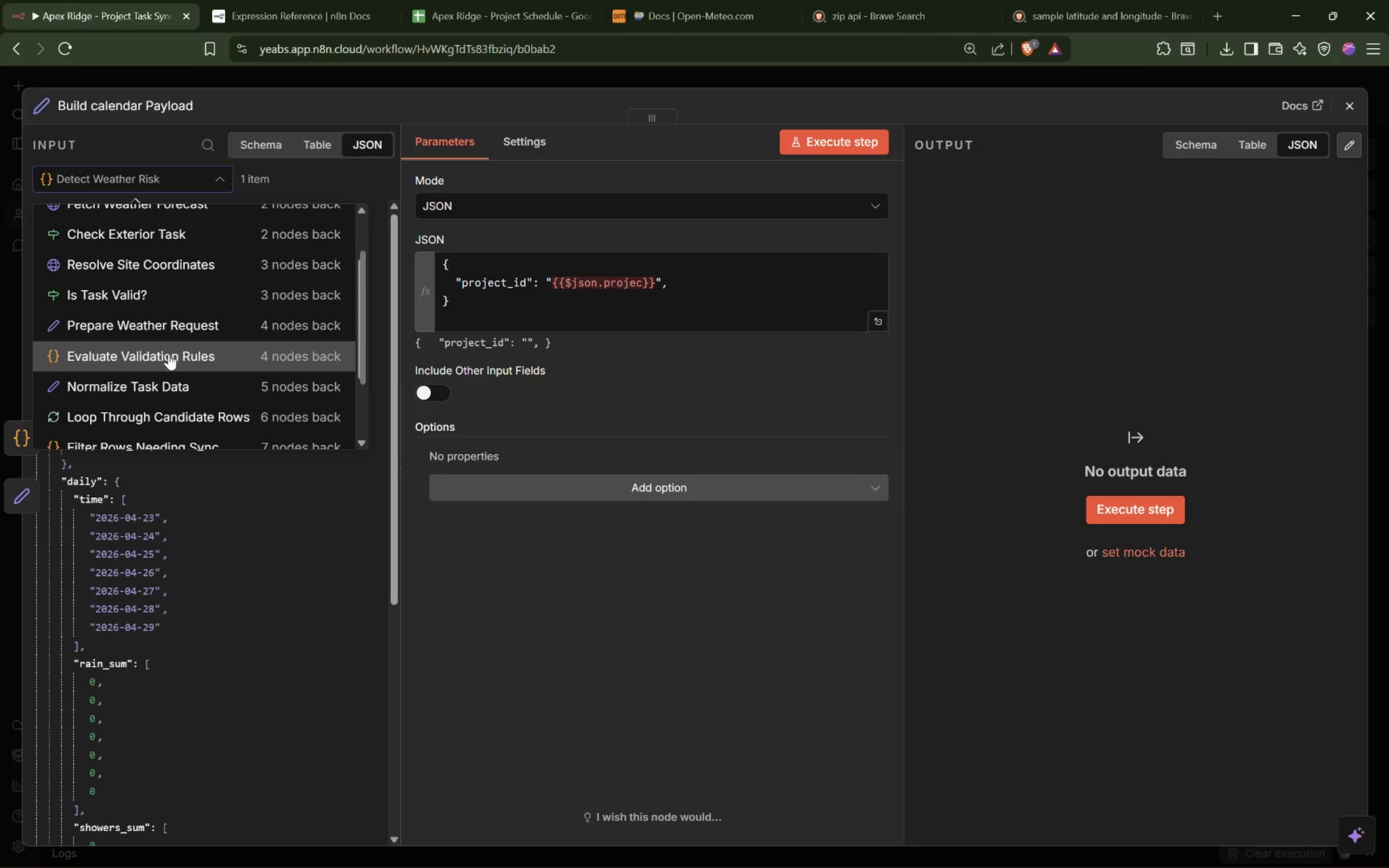 
scroll: coordinate [169, 354], scroll_direction: up, amount: 1.0
 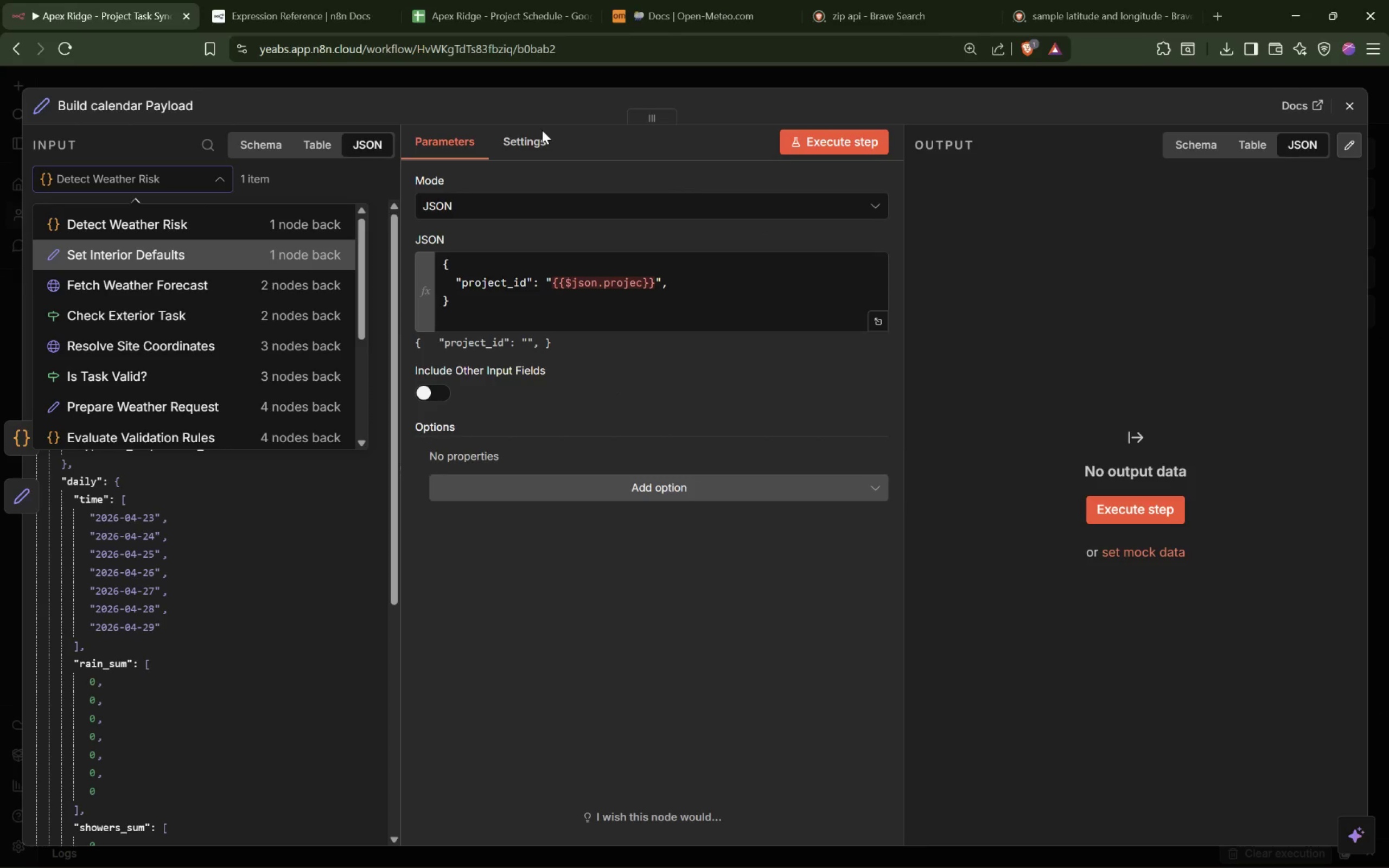 
left_click([596, 82])
 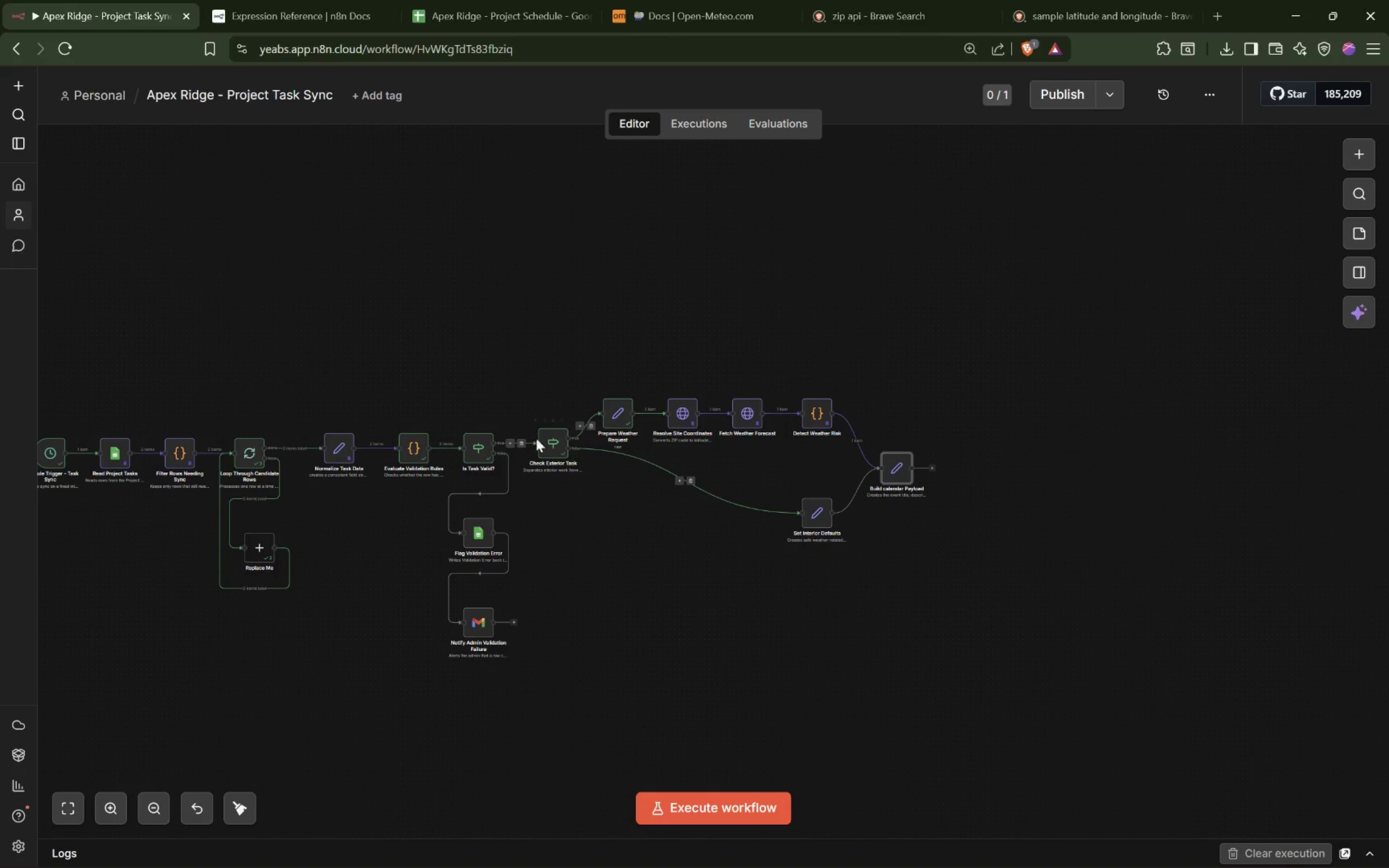 
wait(5.28)
 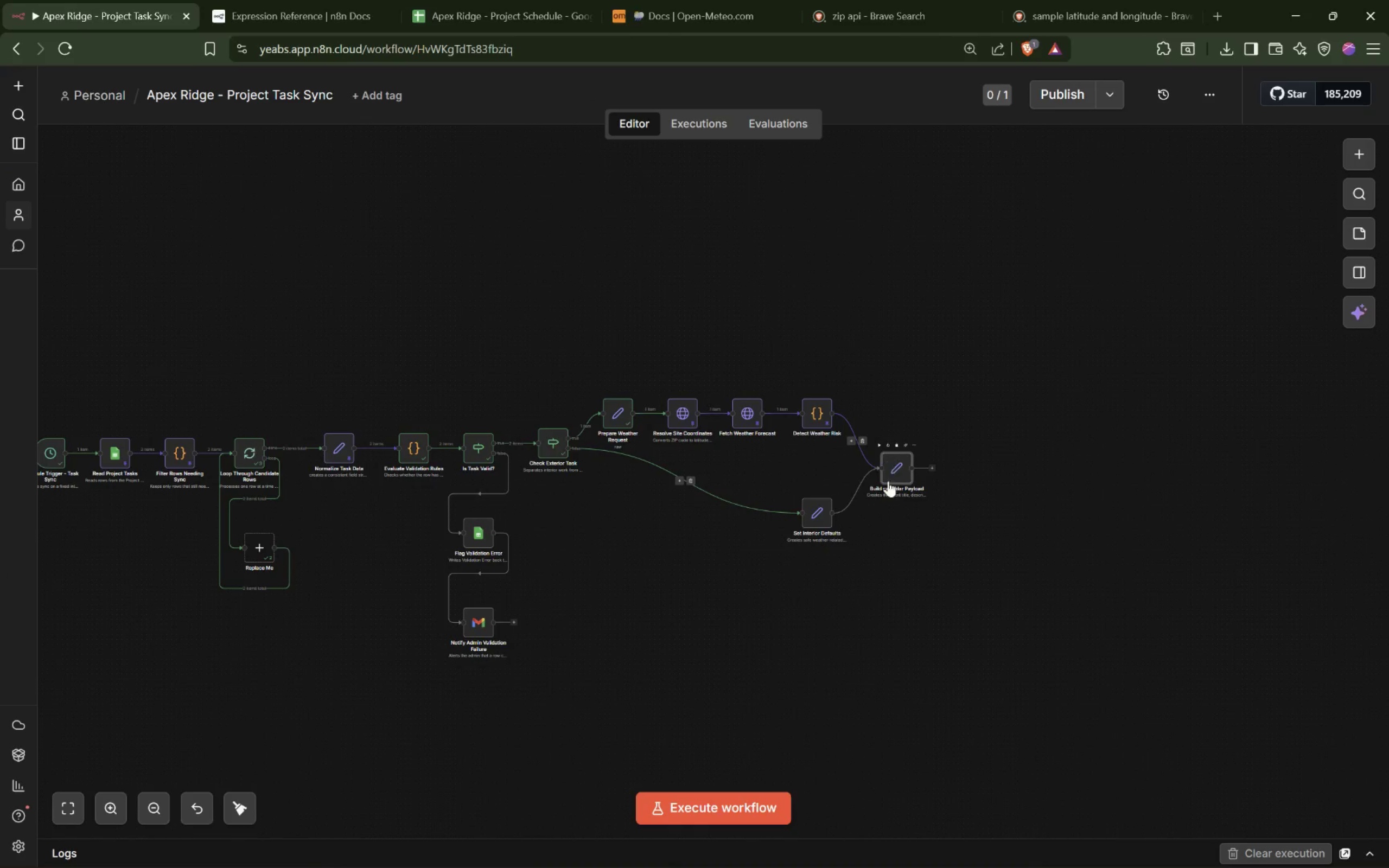 
key(Alt+Tab)